 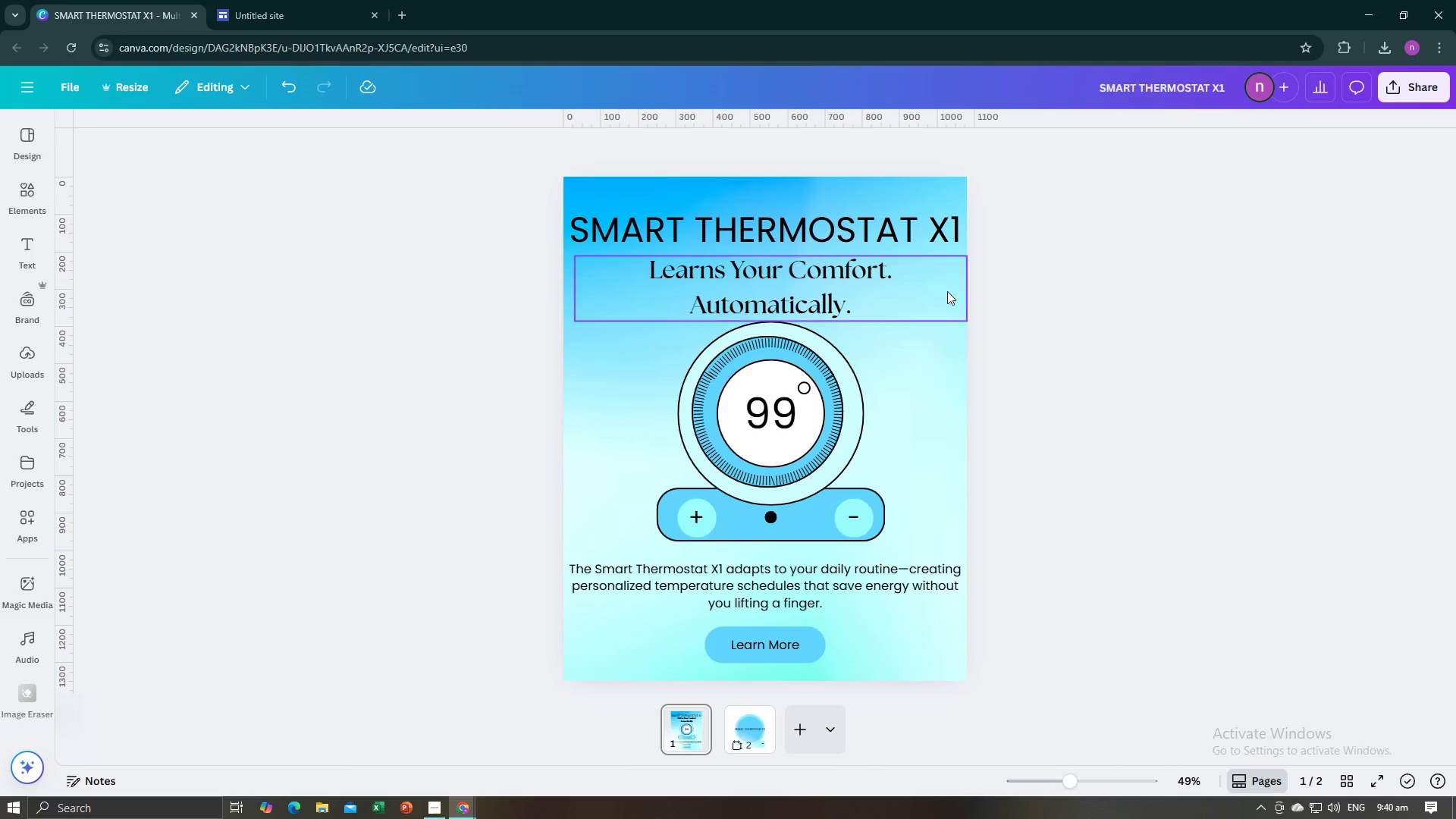 
left_click([921, 239])
 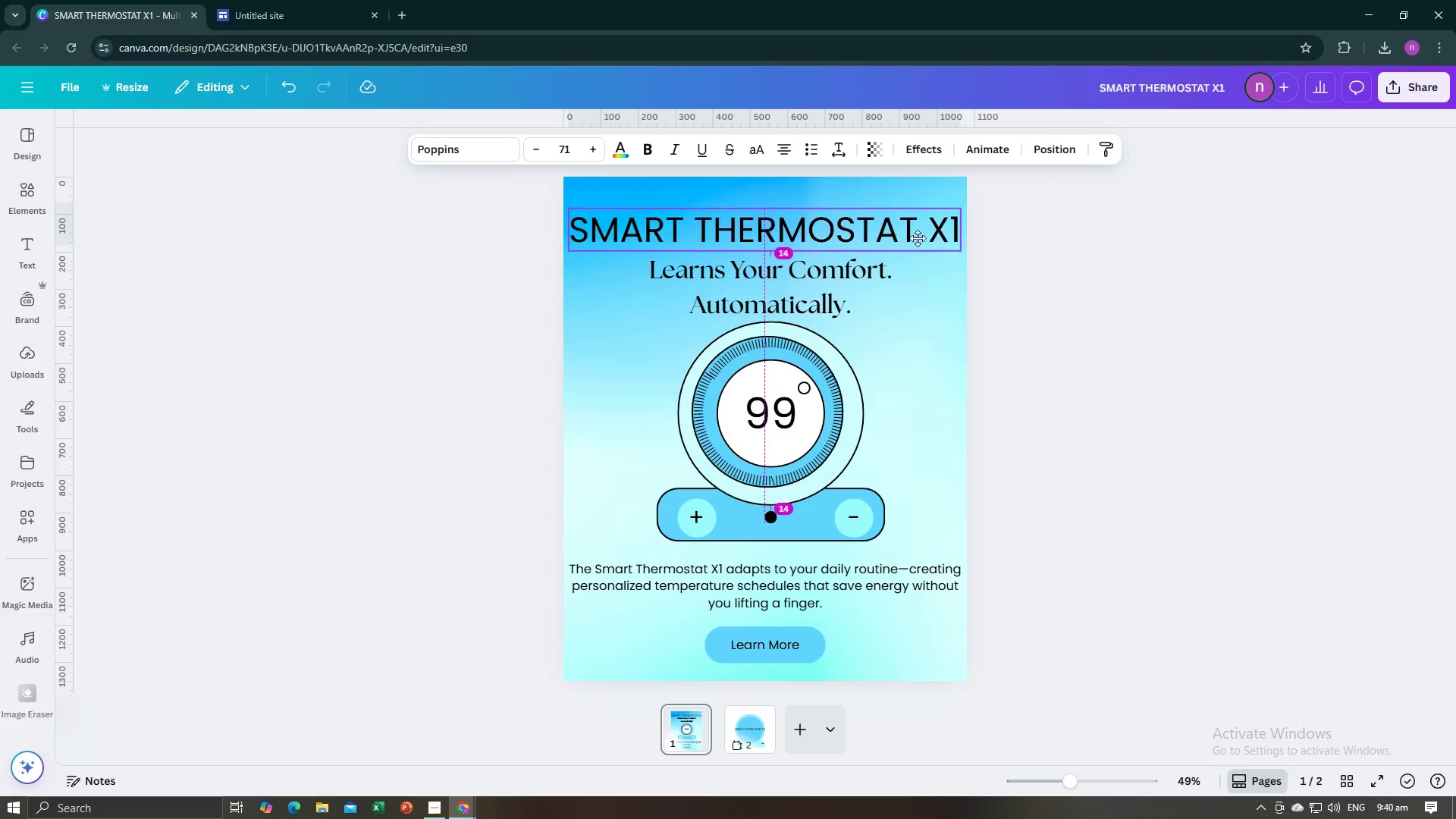 
left_click([918, 239])
 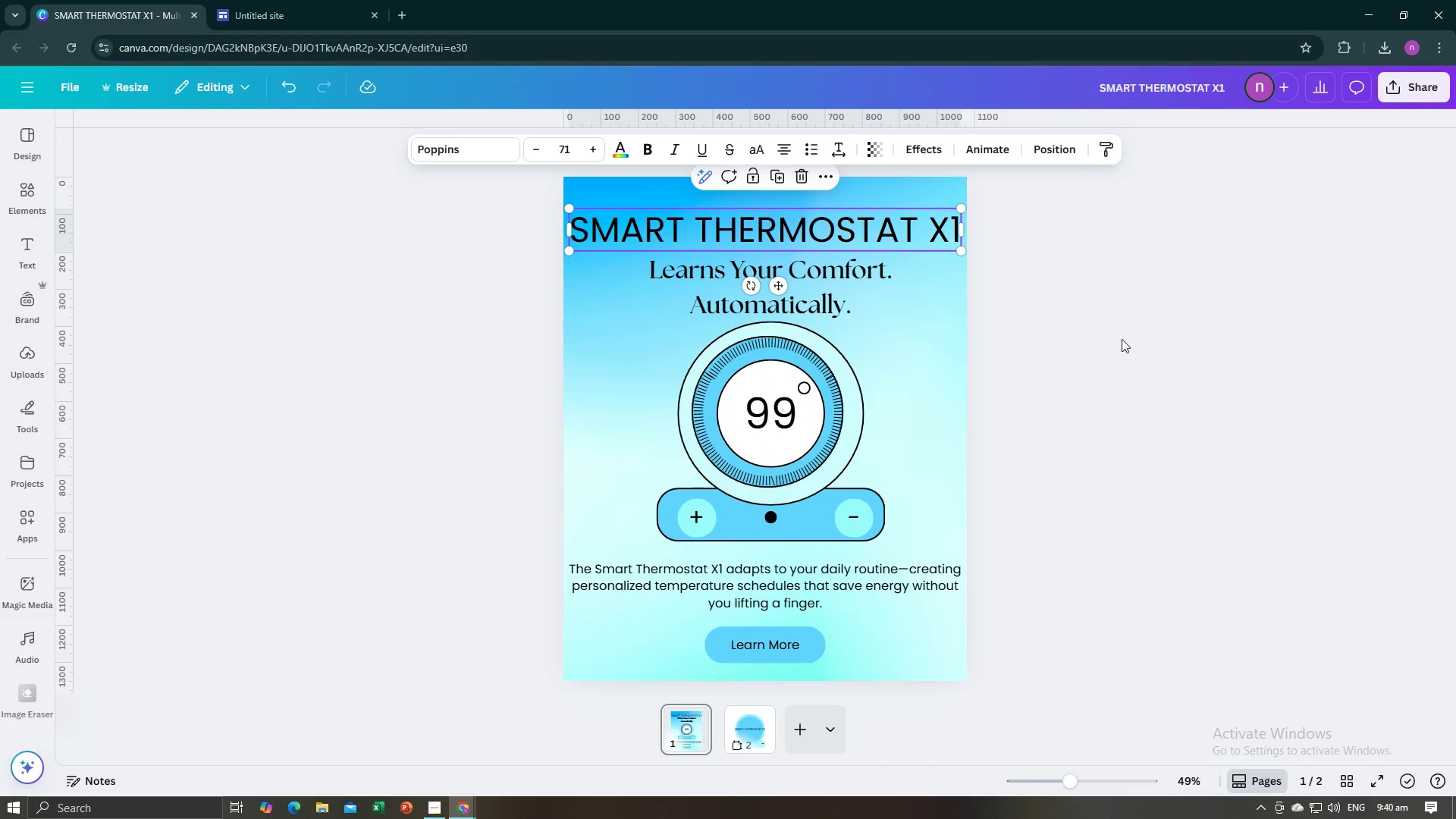 
left_click([1122, 339])
 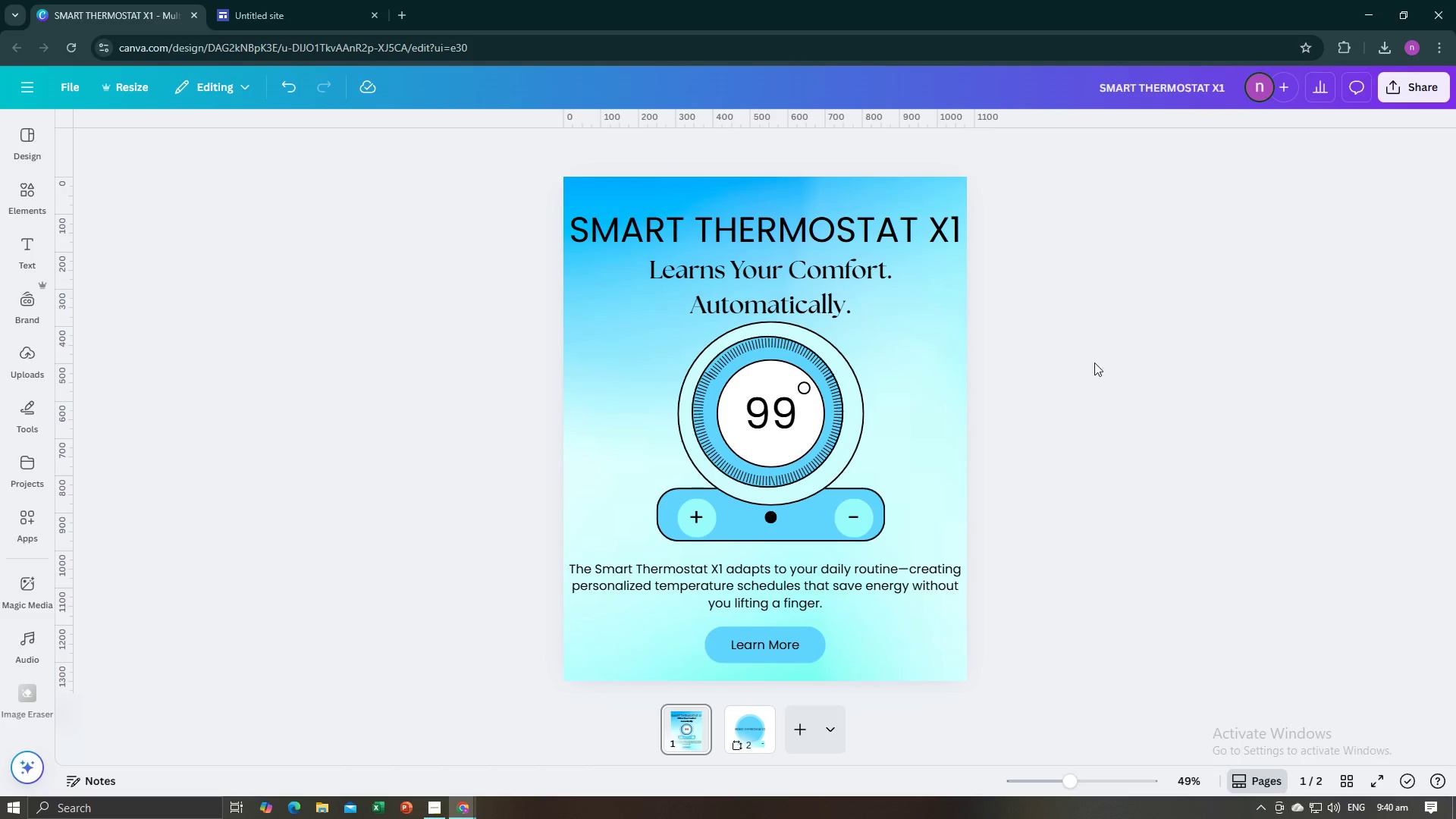 
left_click([1109, 366])
 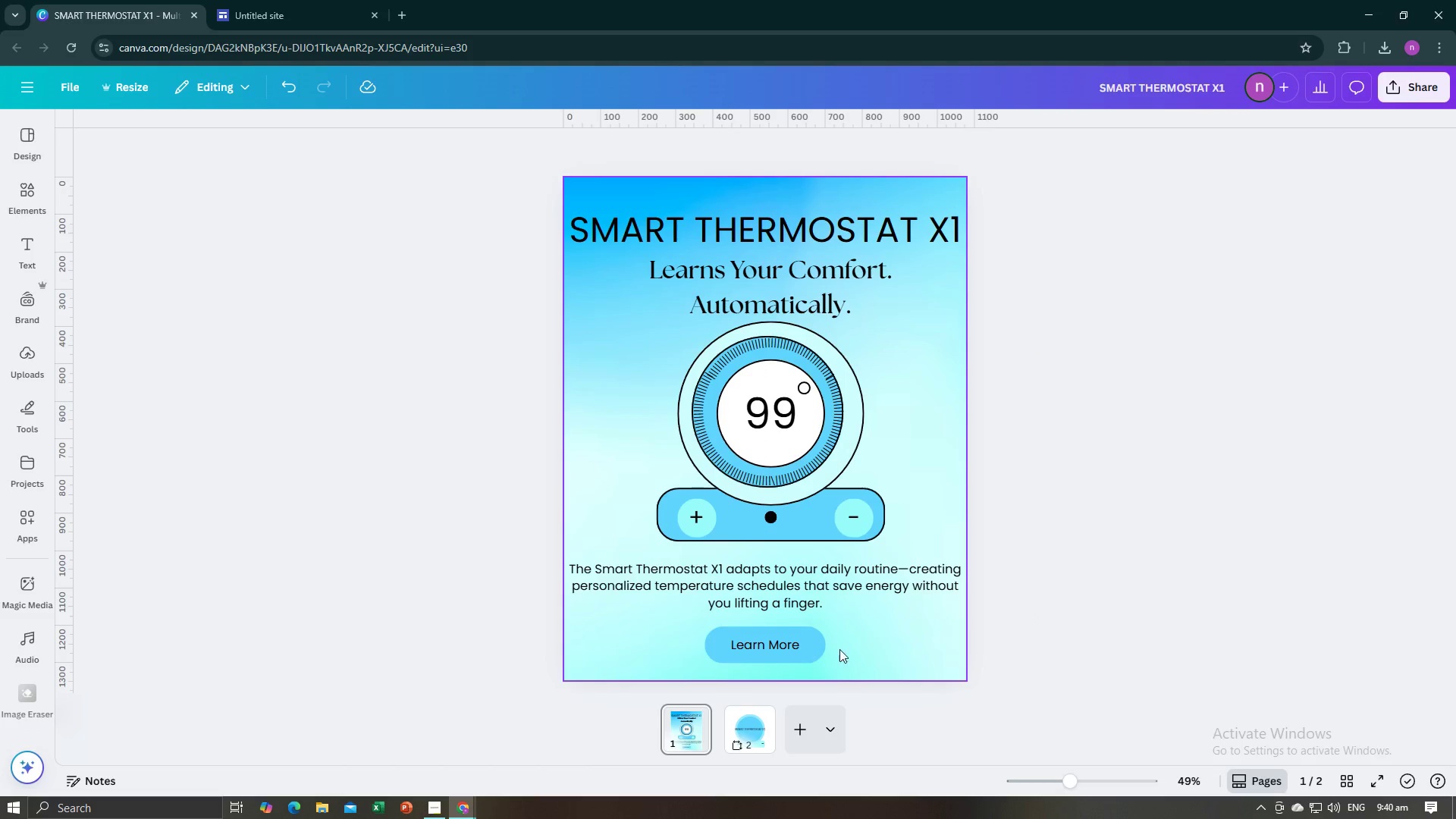 
left_click([806, 658])
 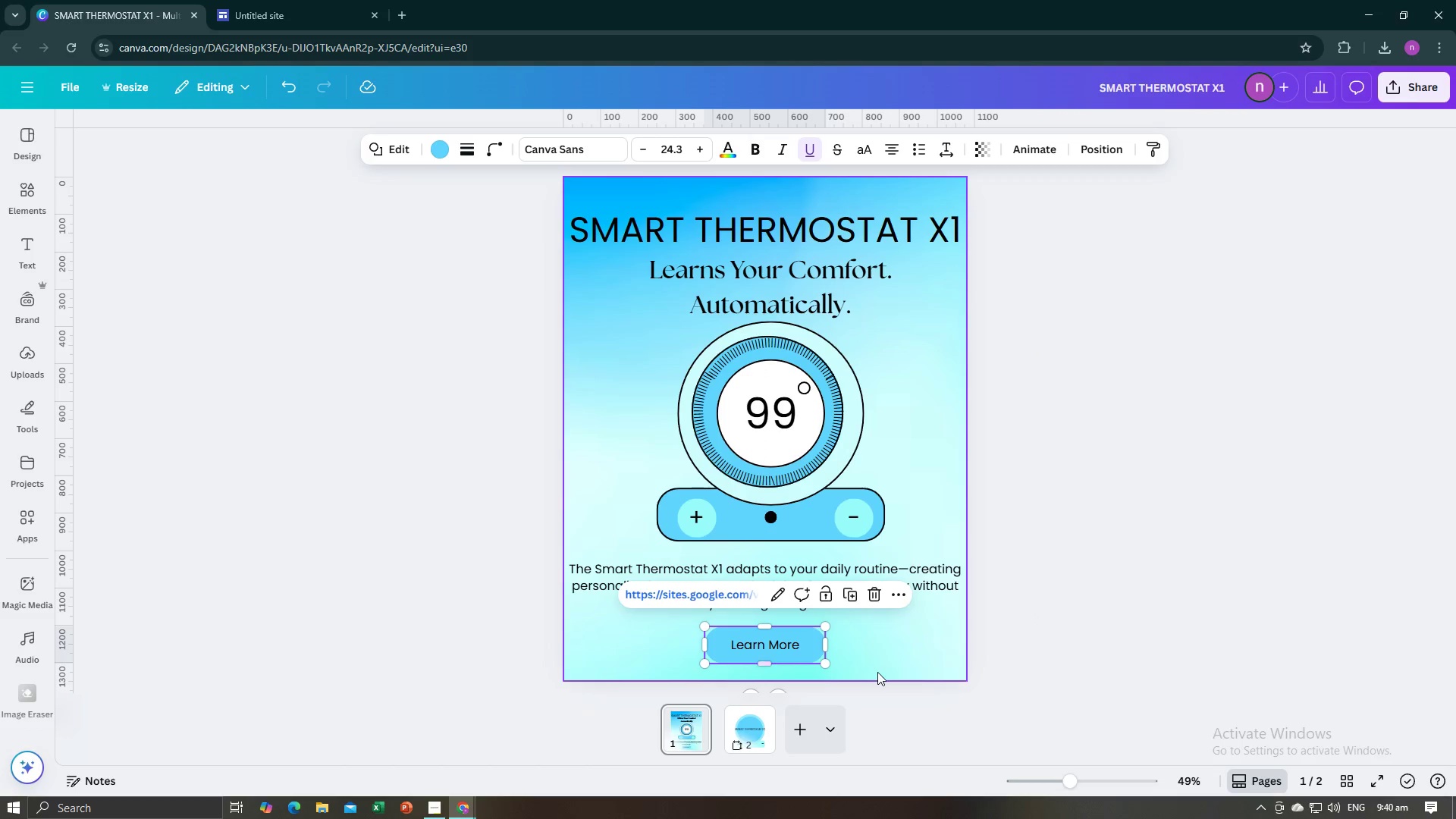 
left_click([879, 673])
 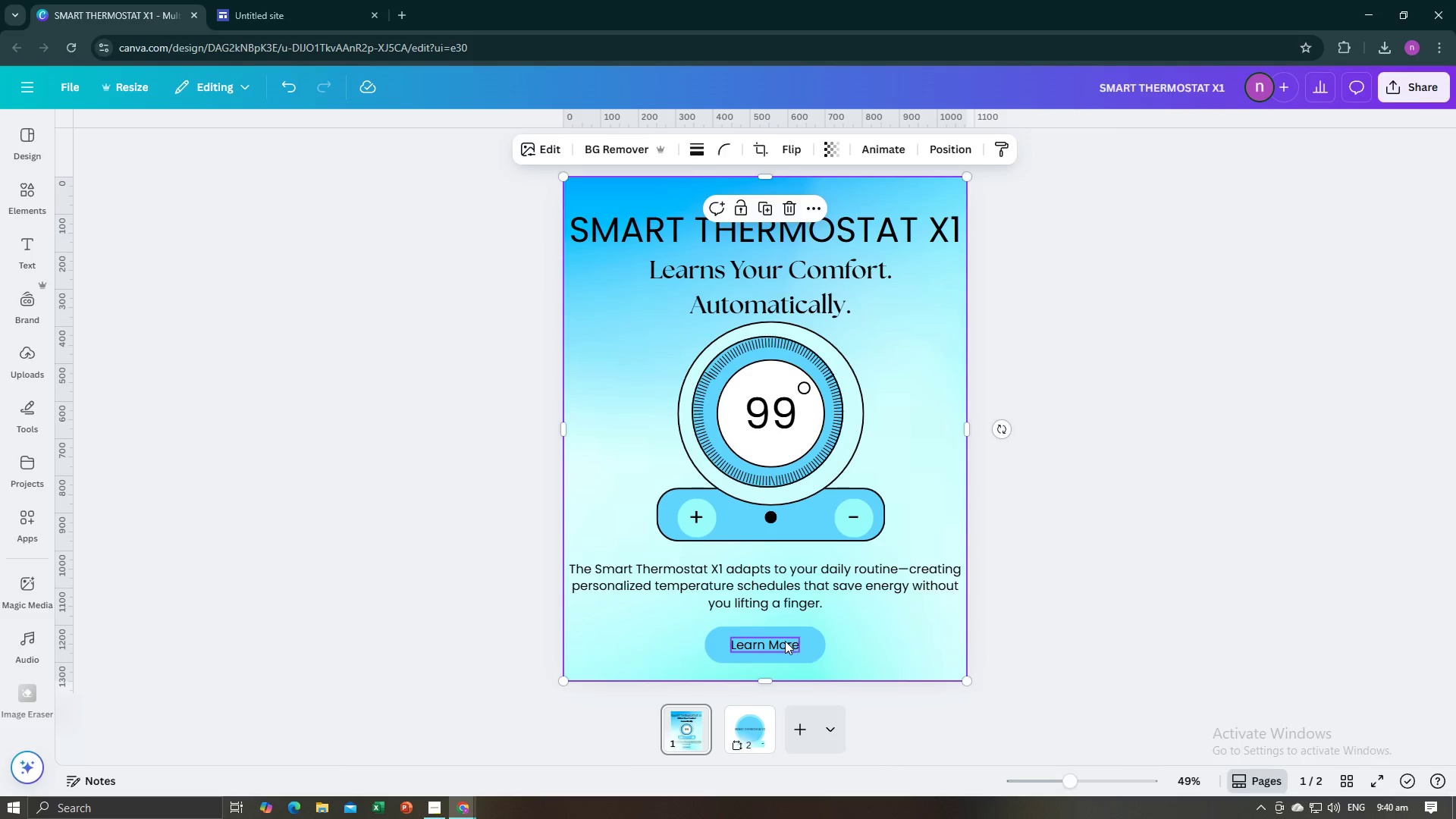 
left_click([785, 641])
 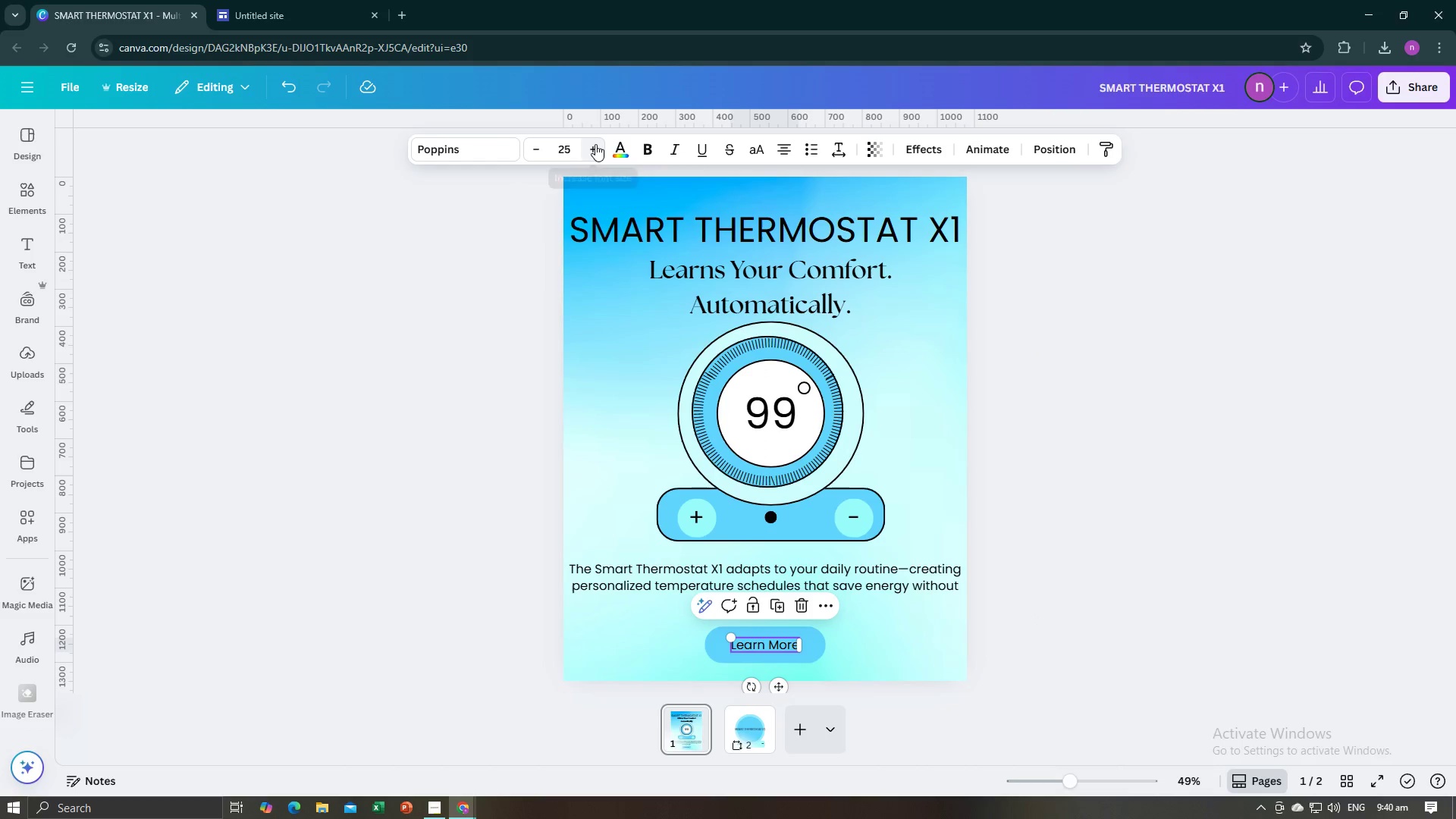 
double_click([595, 144])
 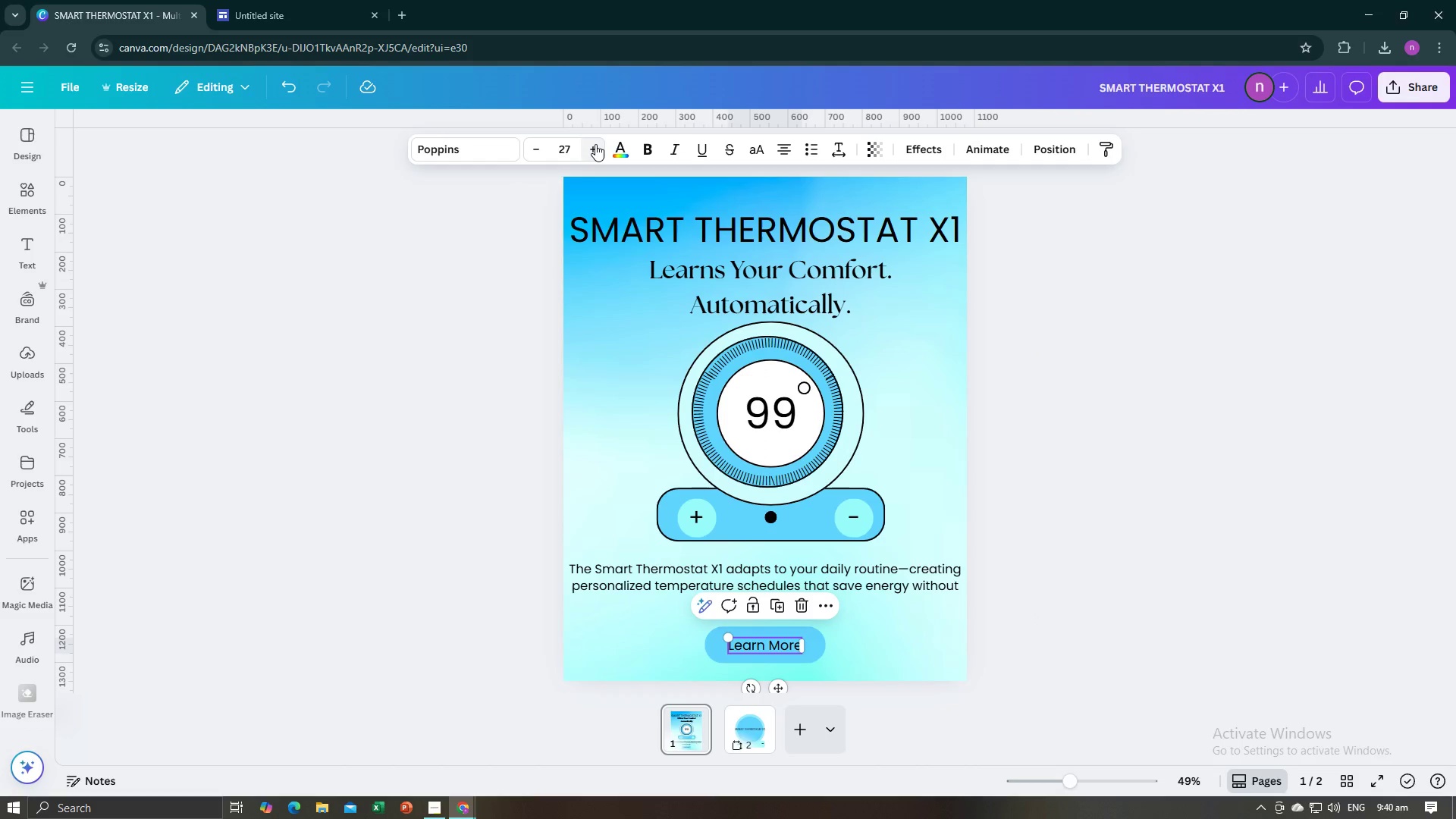 
triple_click([595, 144])
 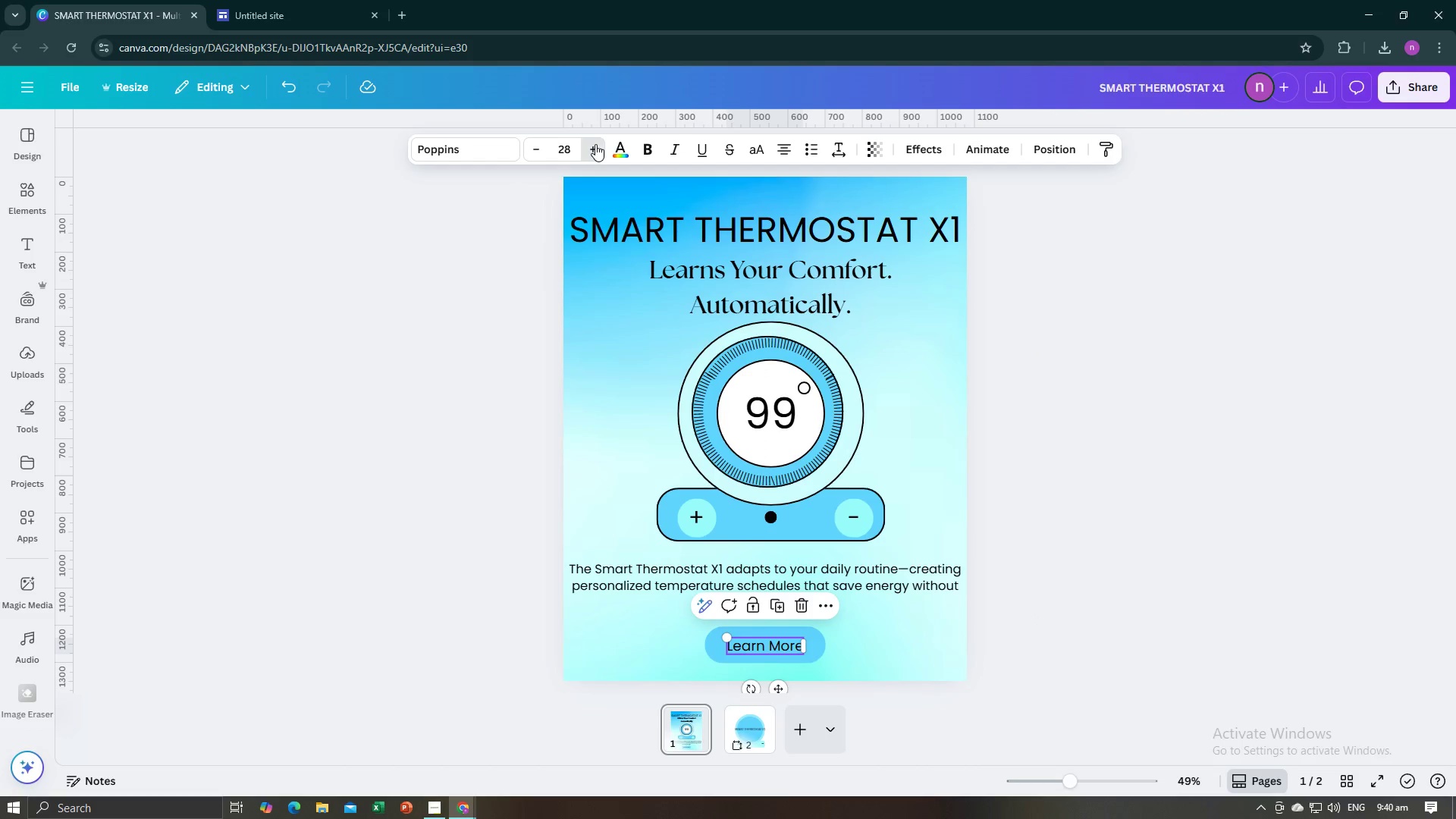 
triple_click([595, 144])
 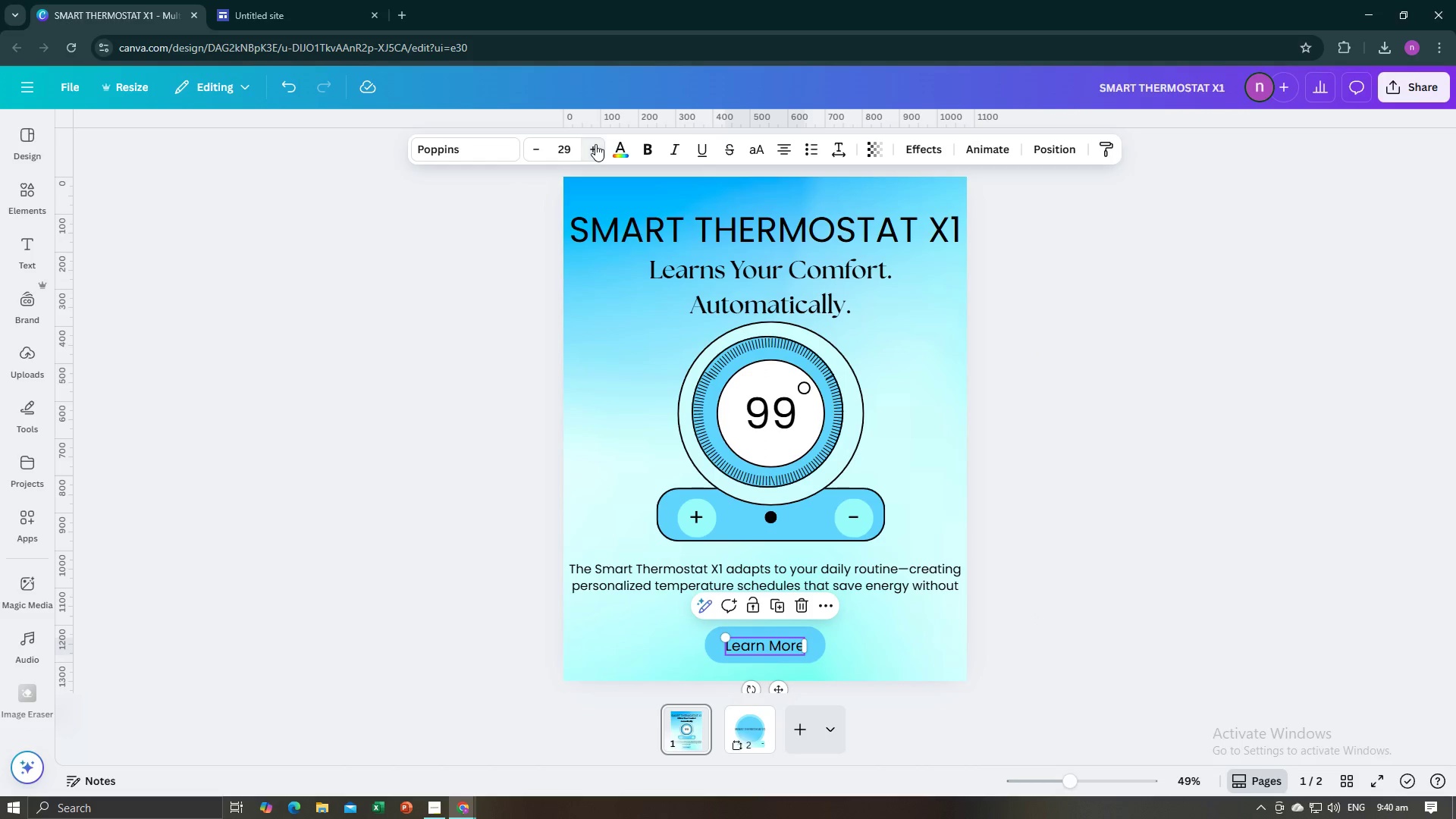 
triple_click([595, 144])
 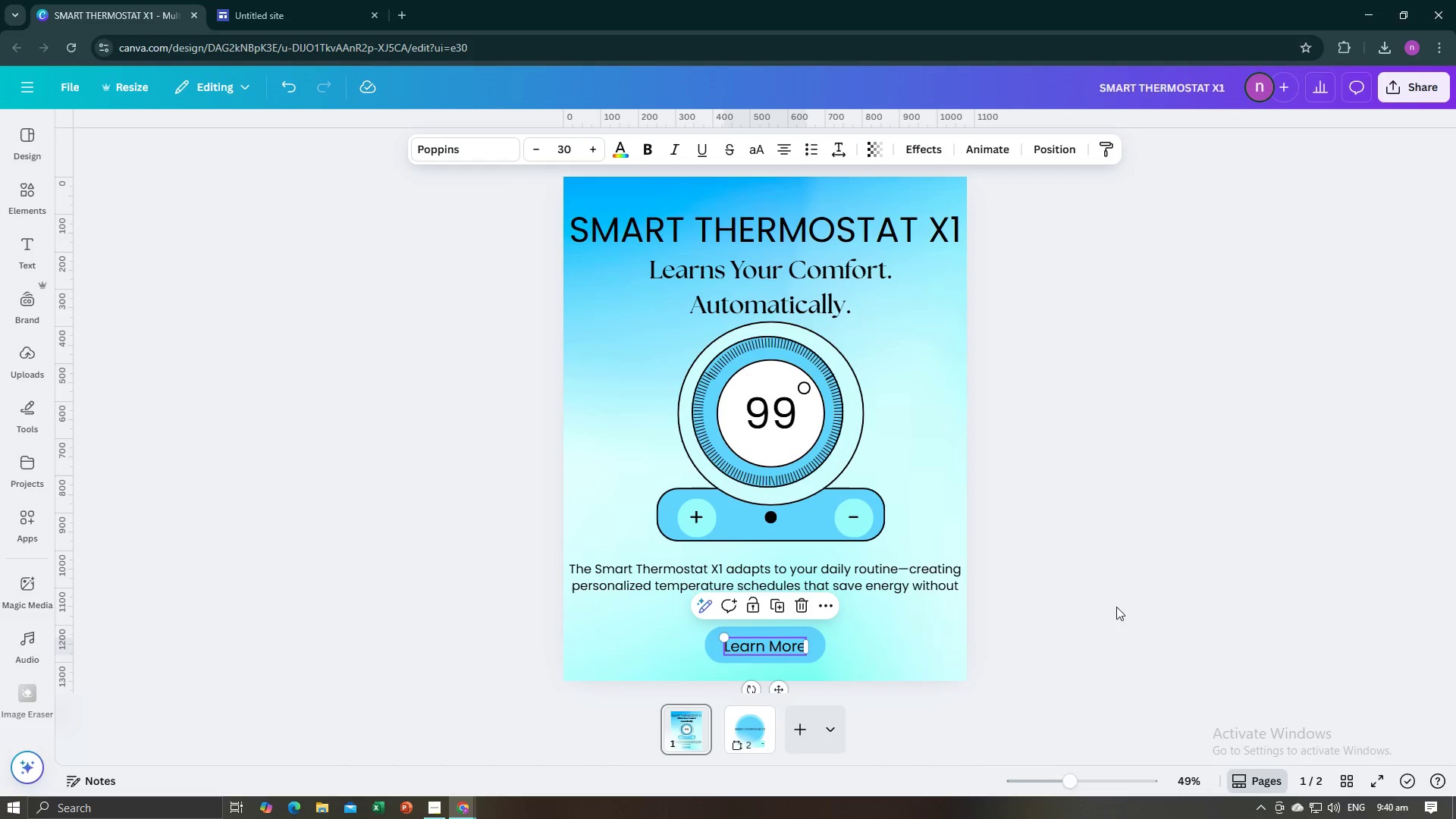 
left_click([1138, 614])
 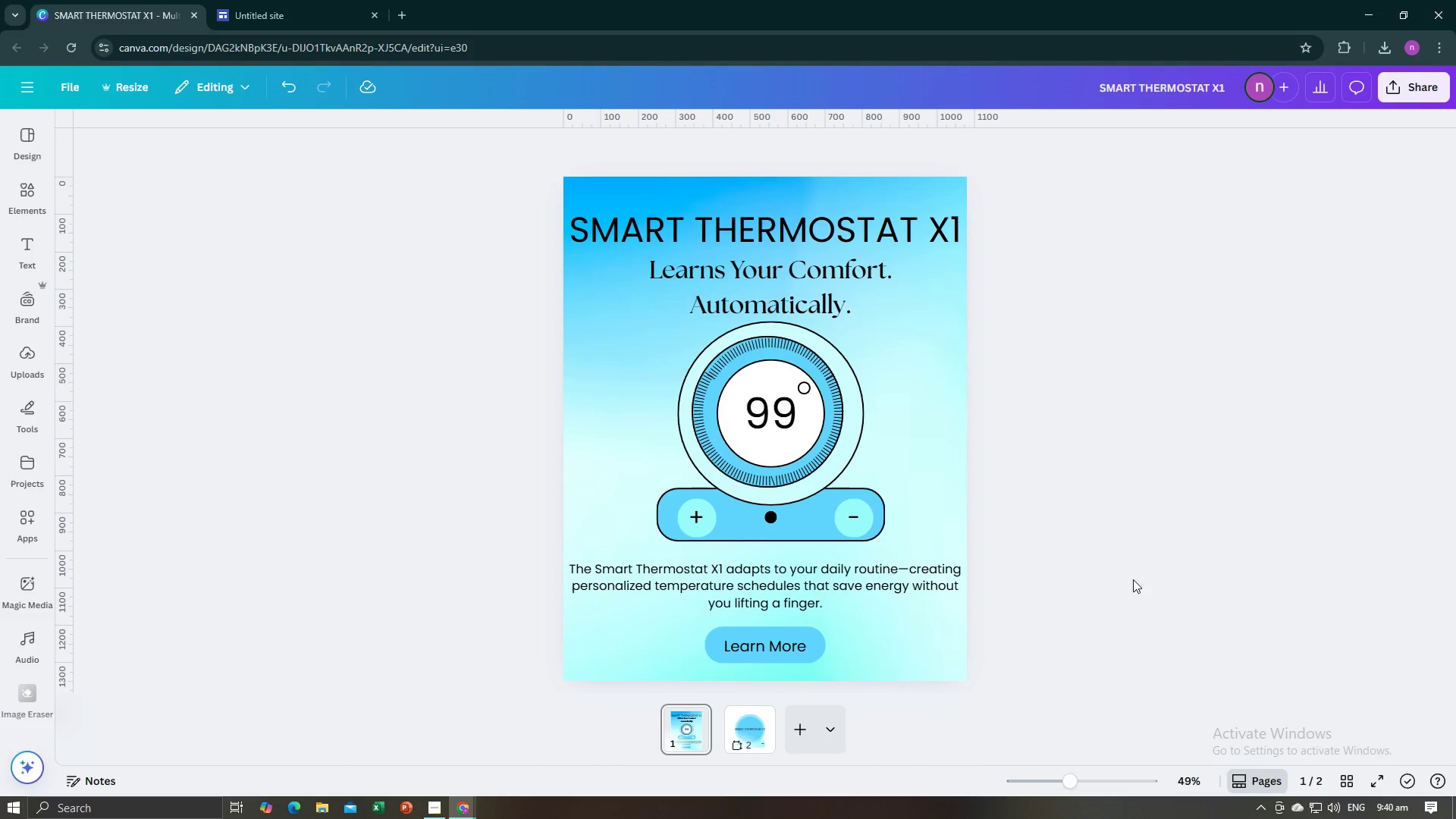 
left_click([1133, 579])
 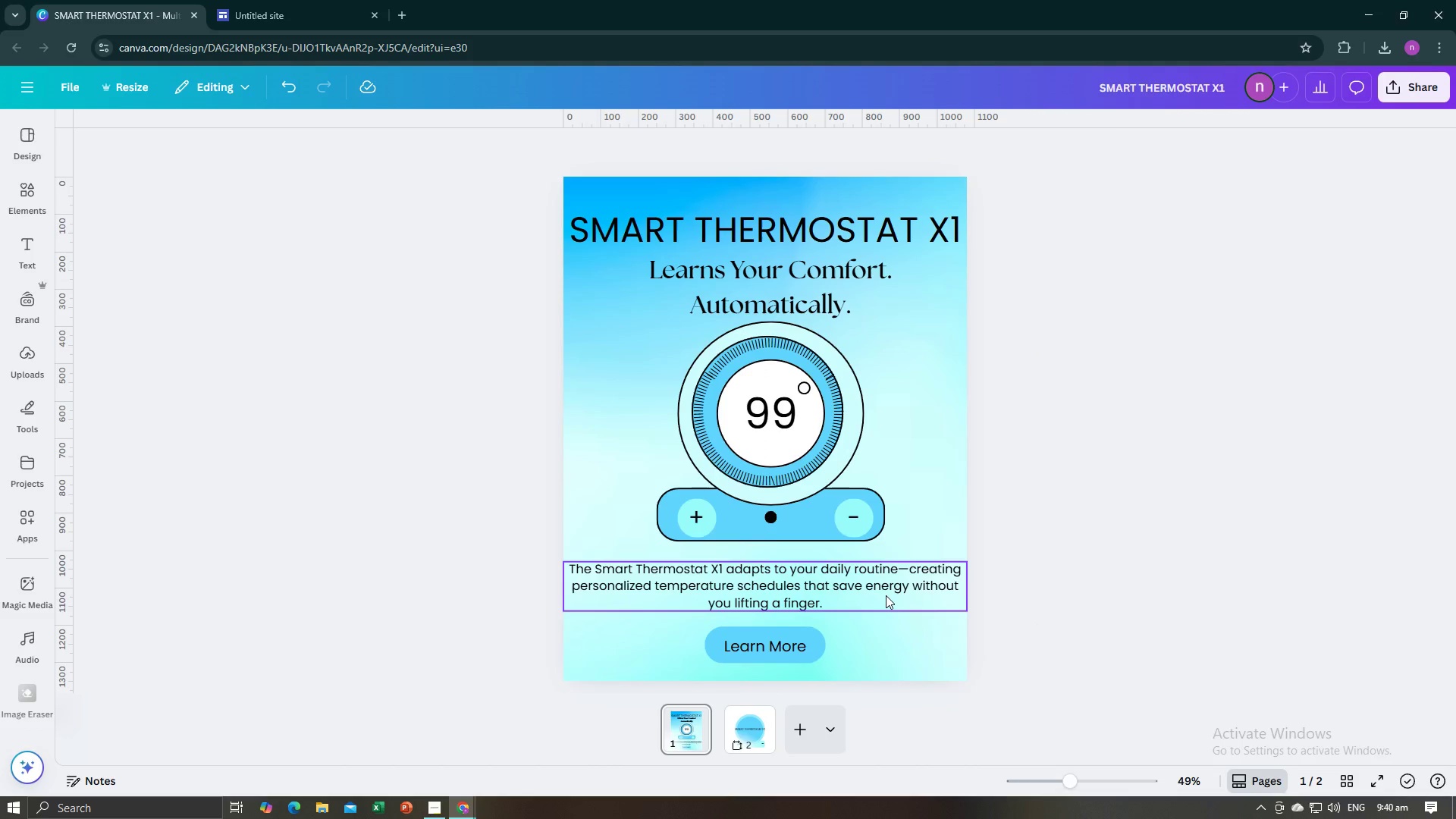 
left_click([886, 595])
 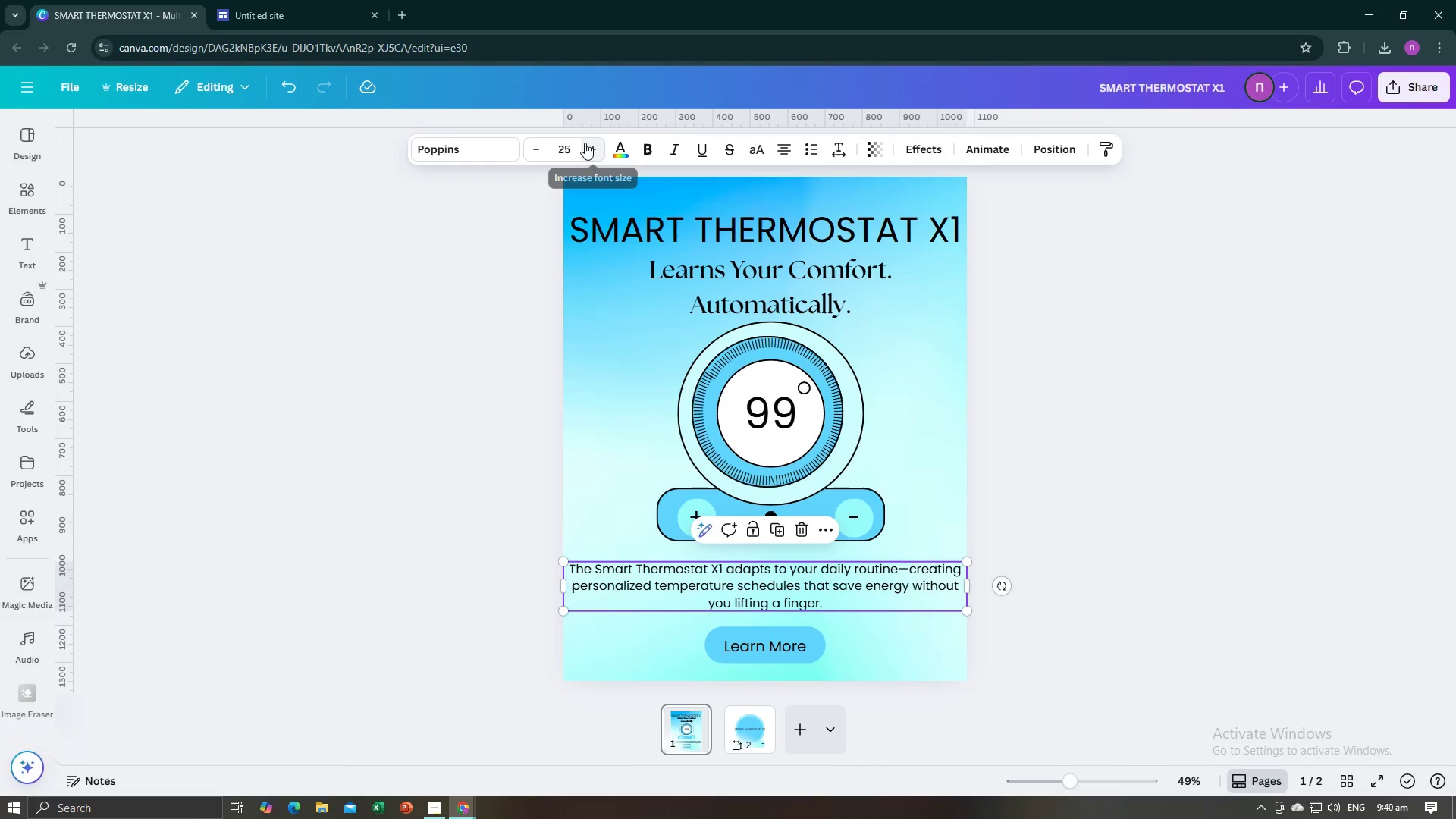 
double_click([589, 152])
 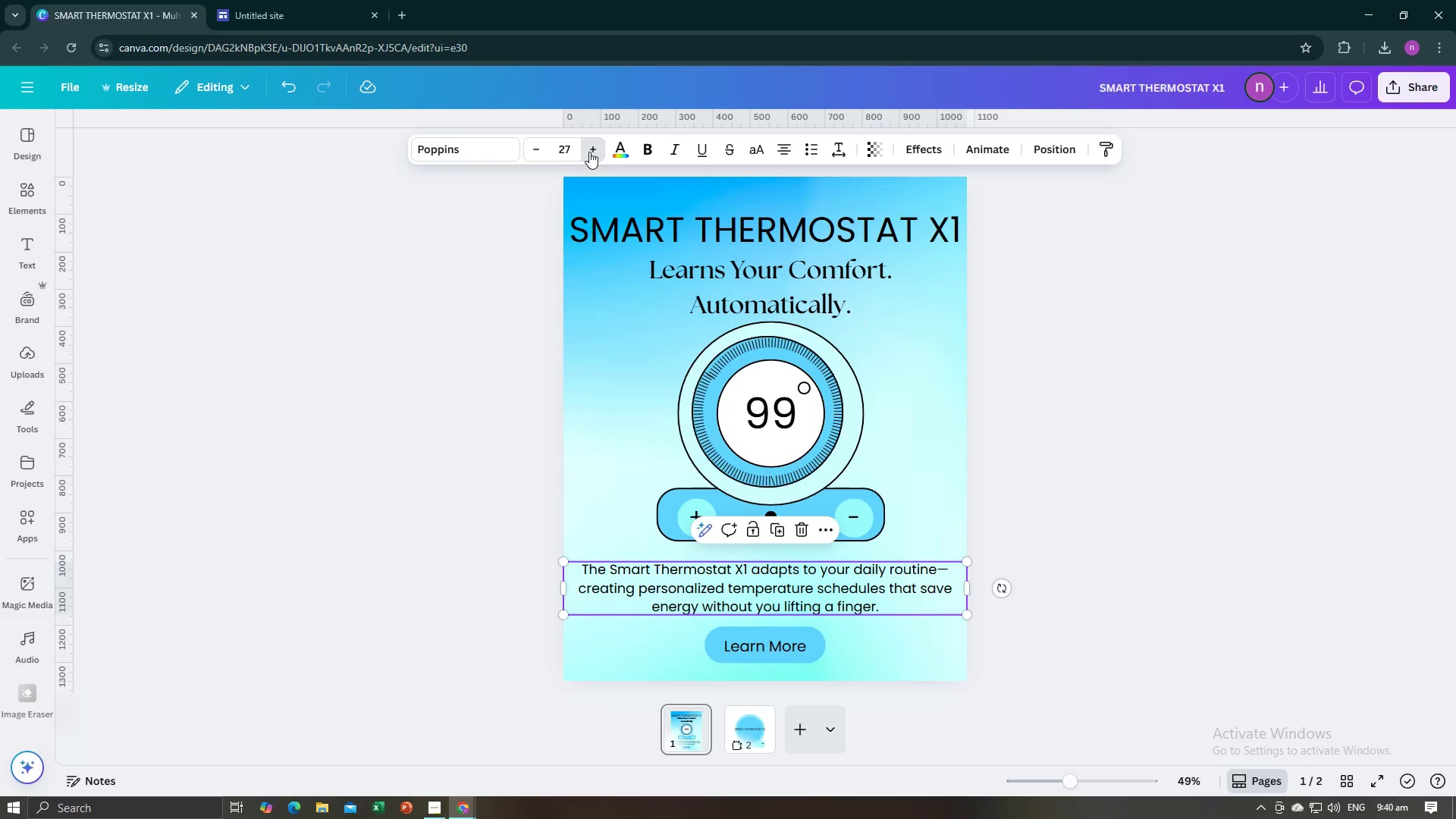 
triple_click([589, 152])
 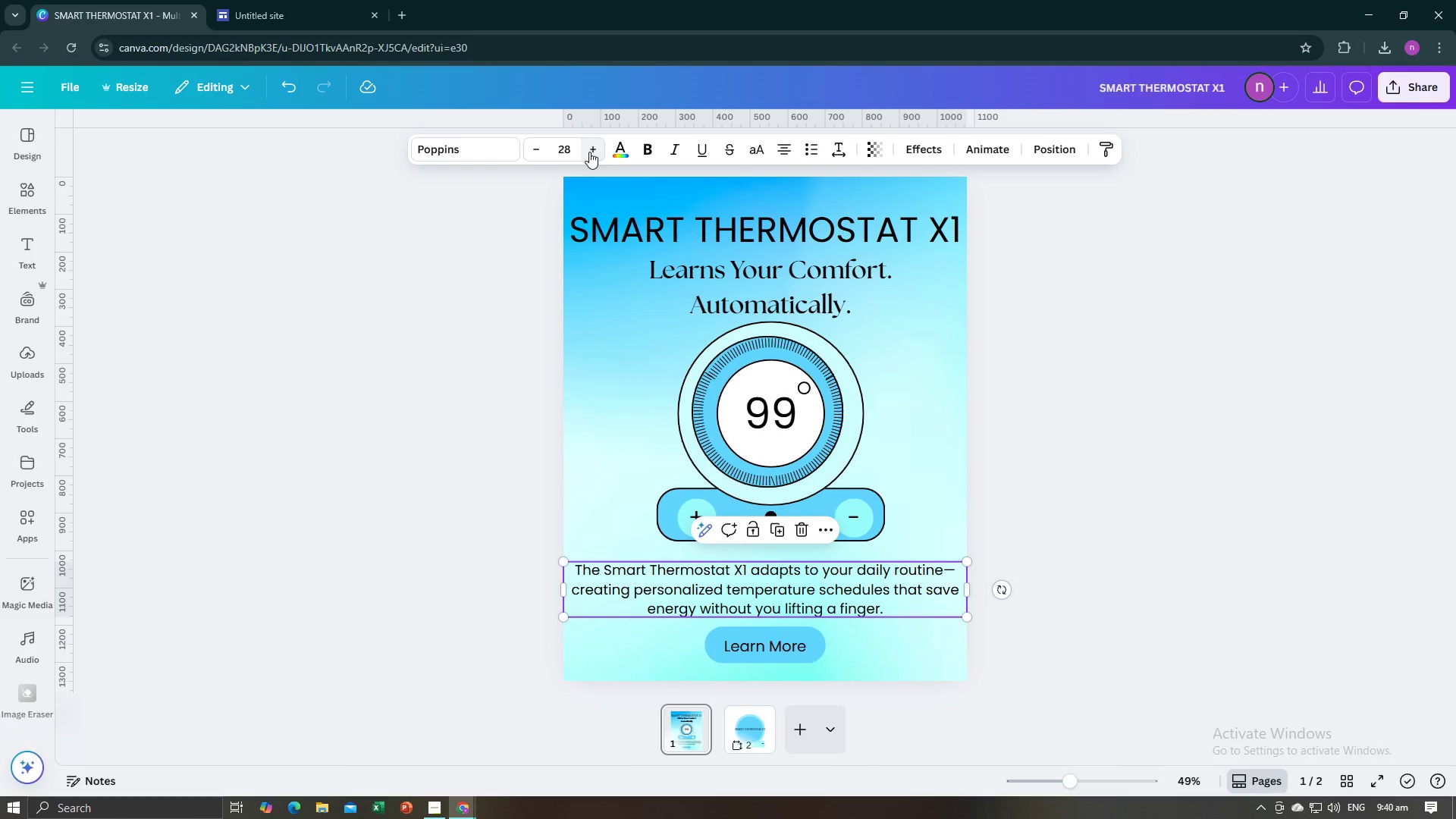 
triple_click([589, 152])
 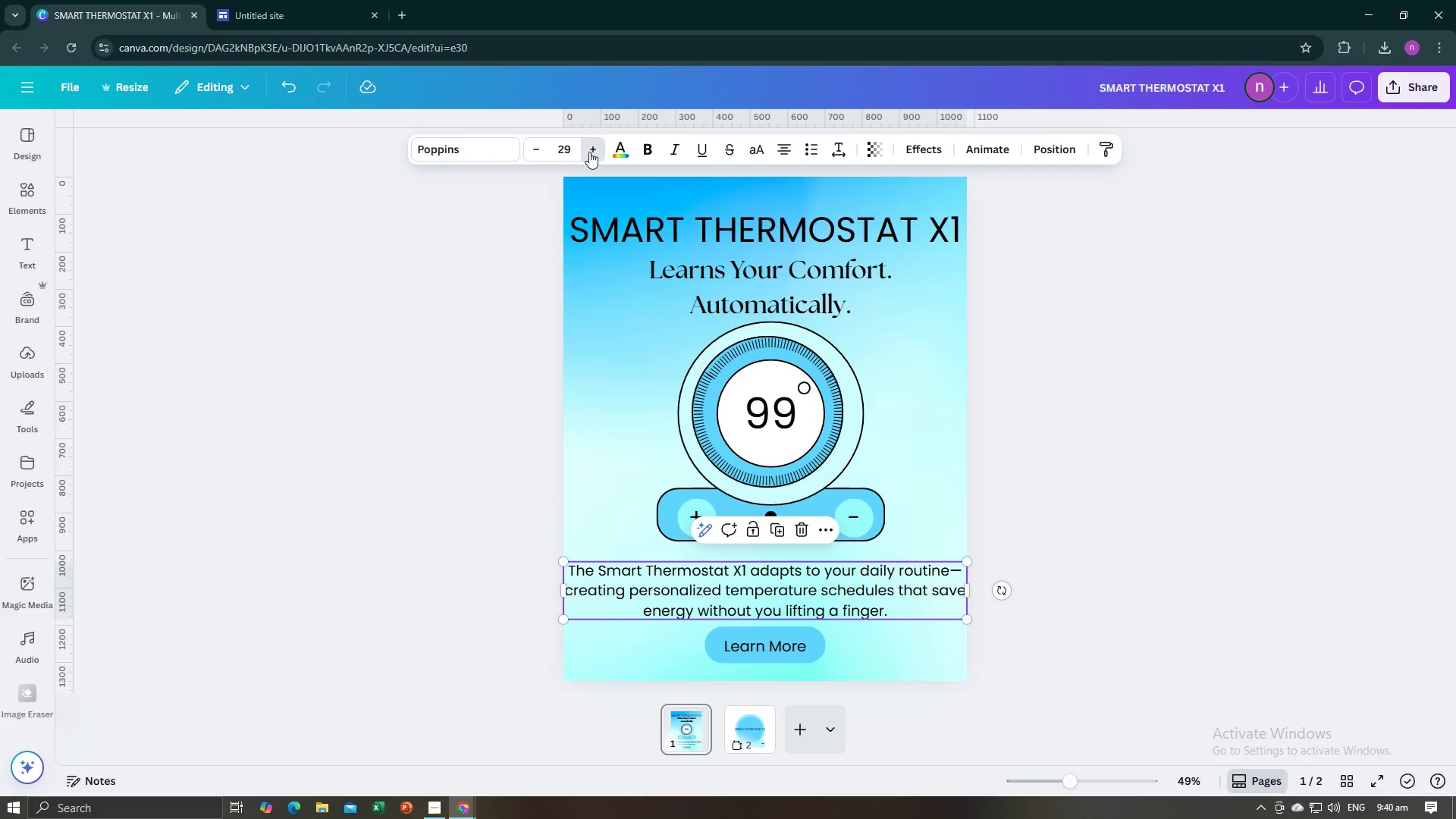 
triple_click([589, 152])
 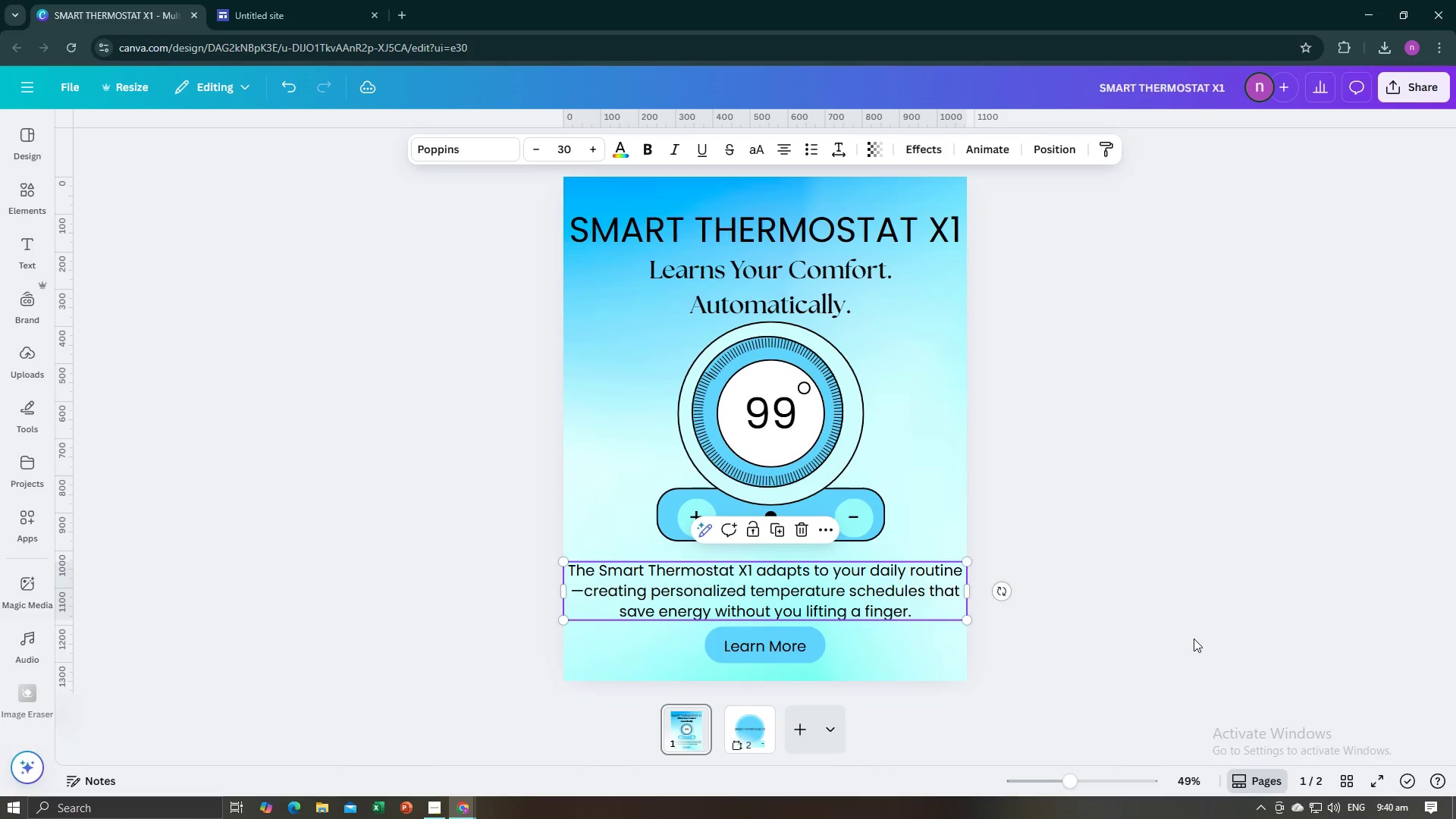 
left_click([1199, 646])
 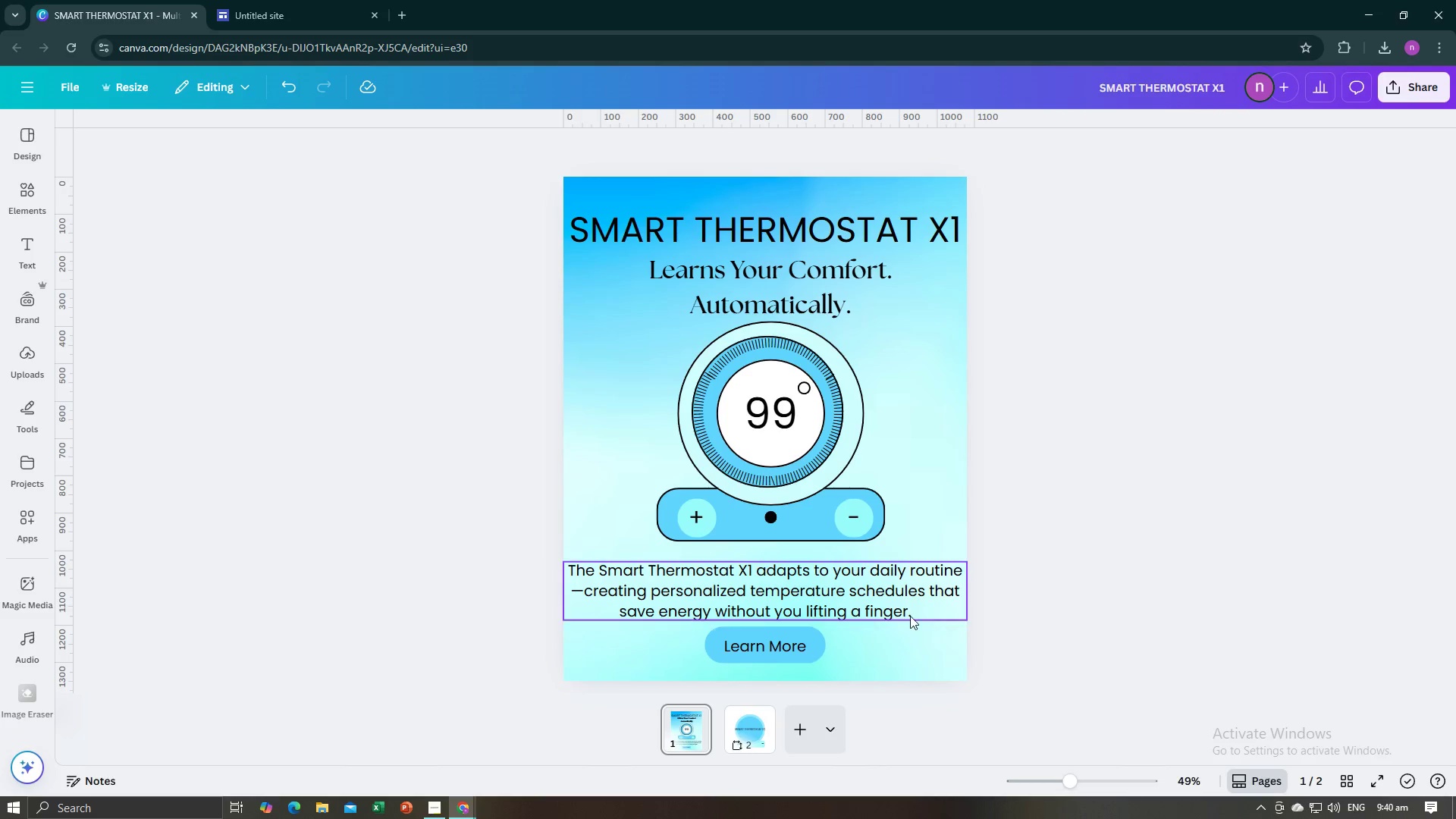 
left_click([909, 616])
 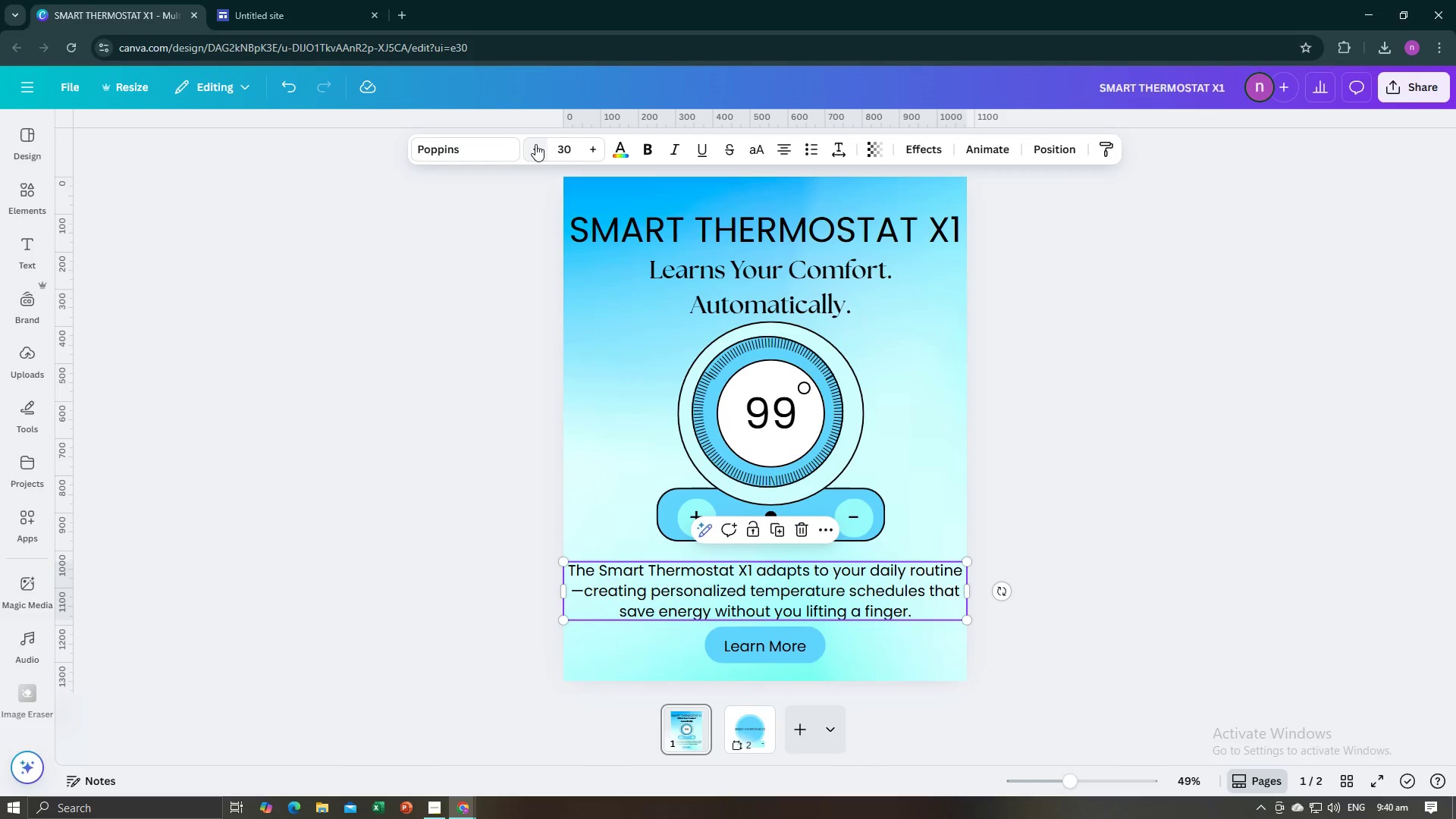 
double_click([535, 144])
 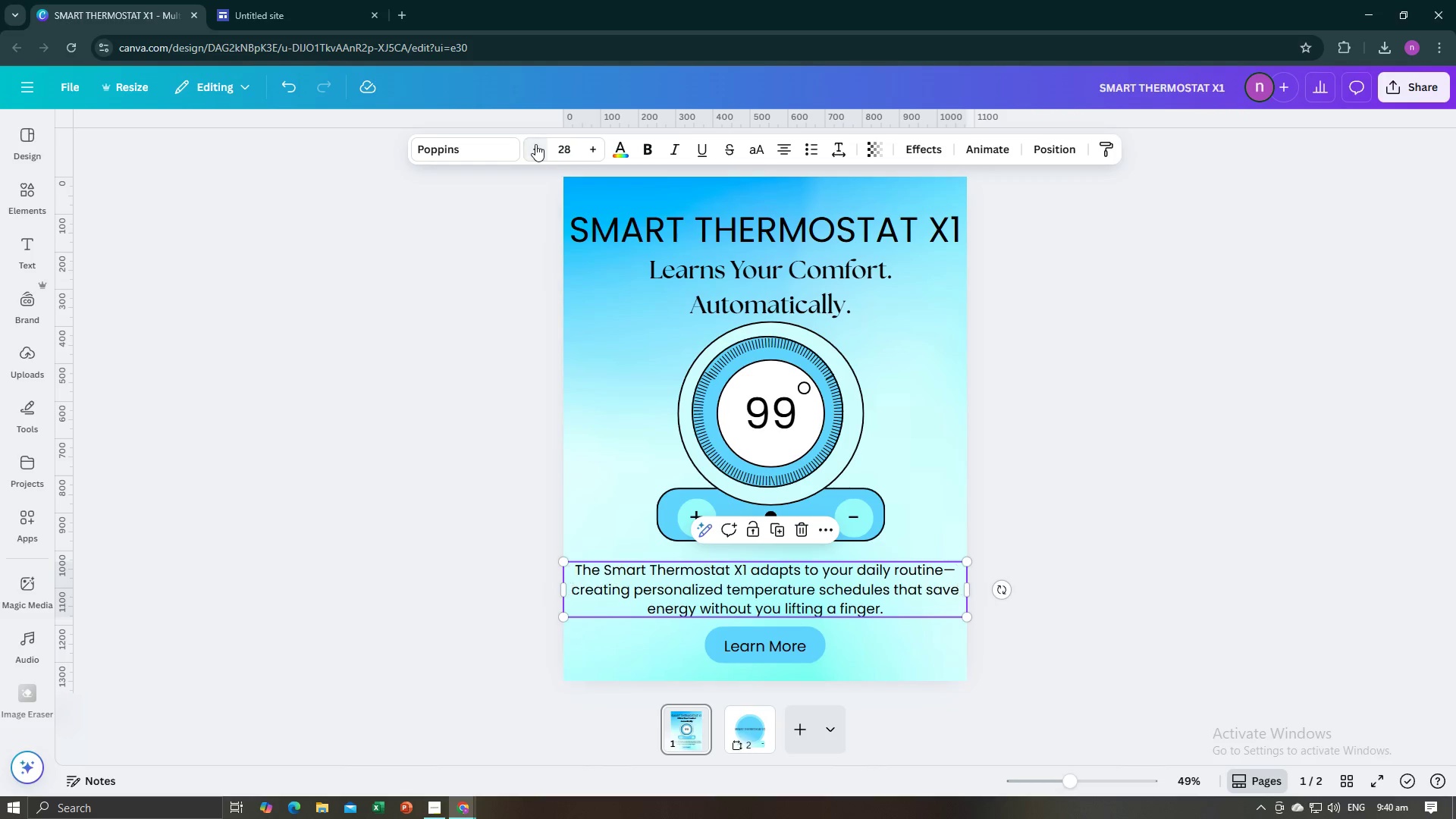 
triple_click([535, 144])
 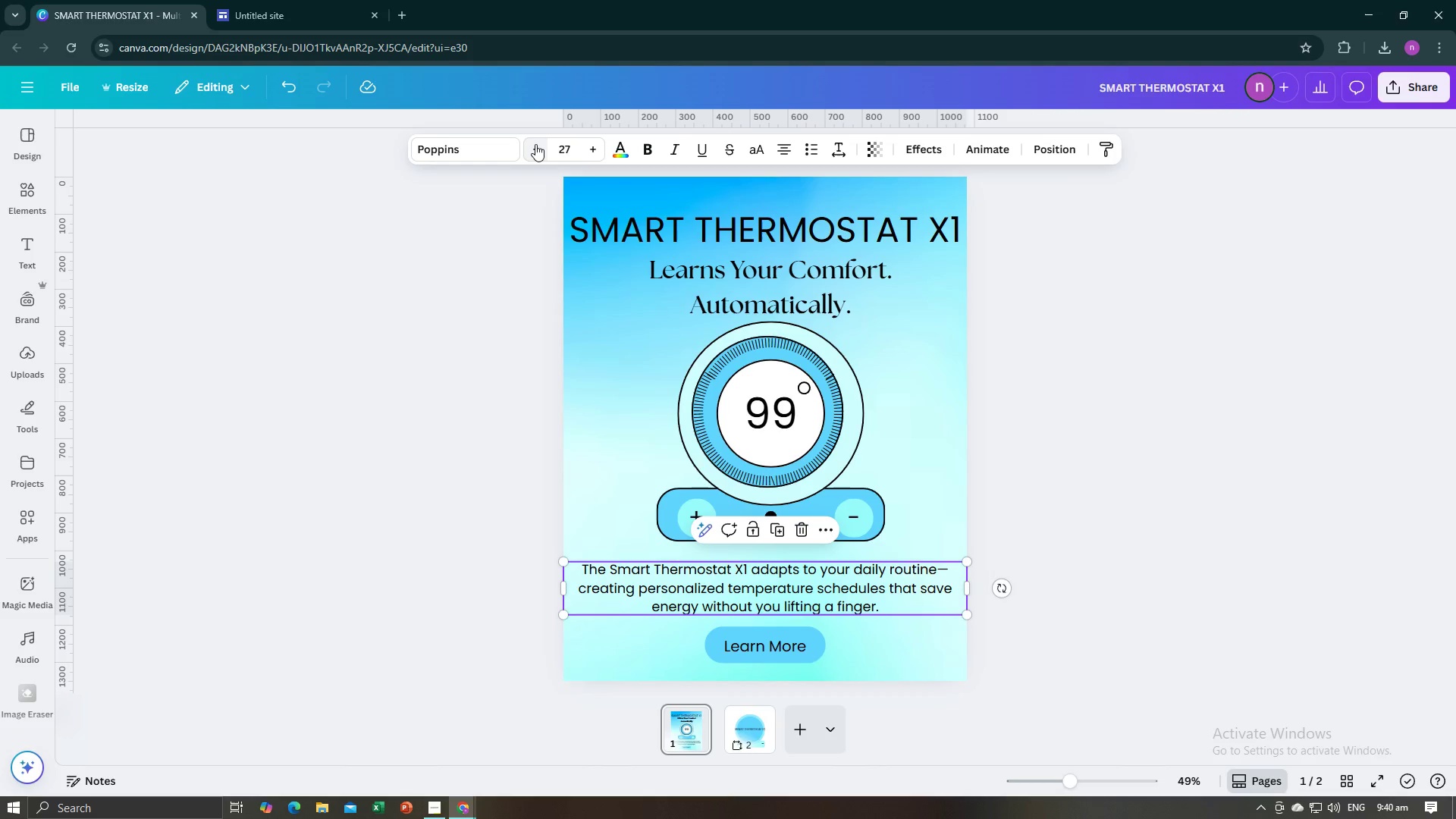 
triple_click([535, 144])
 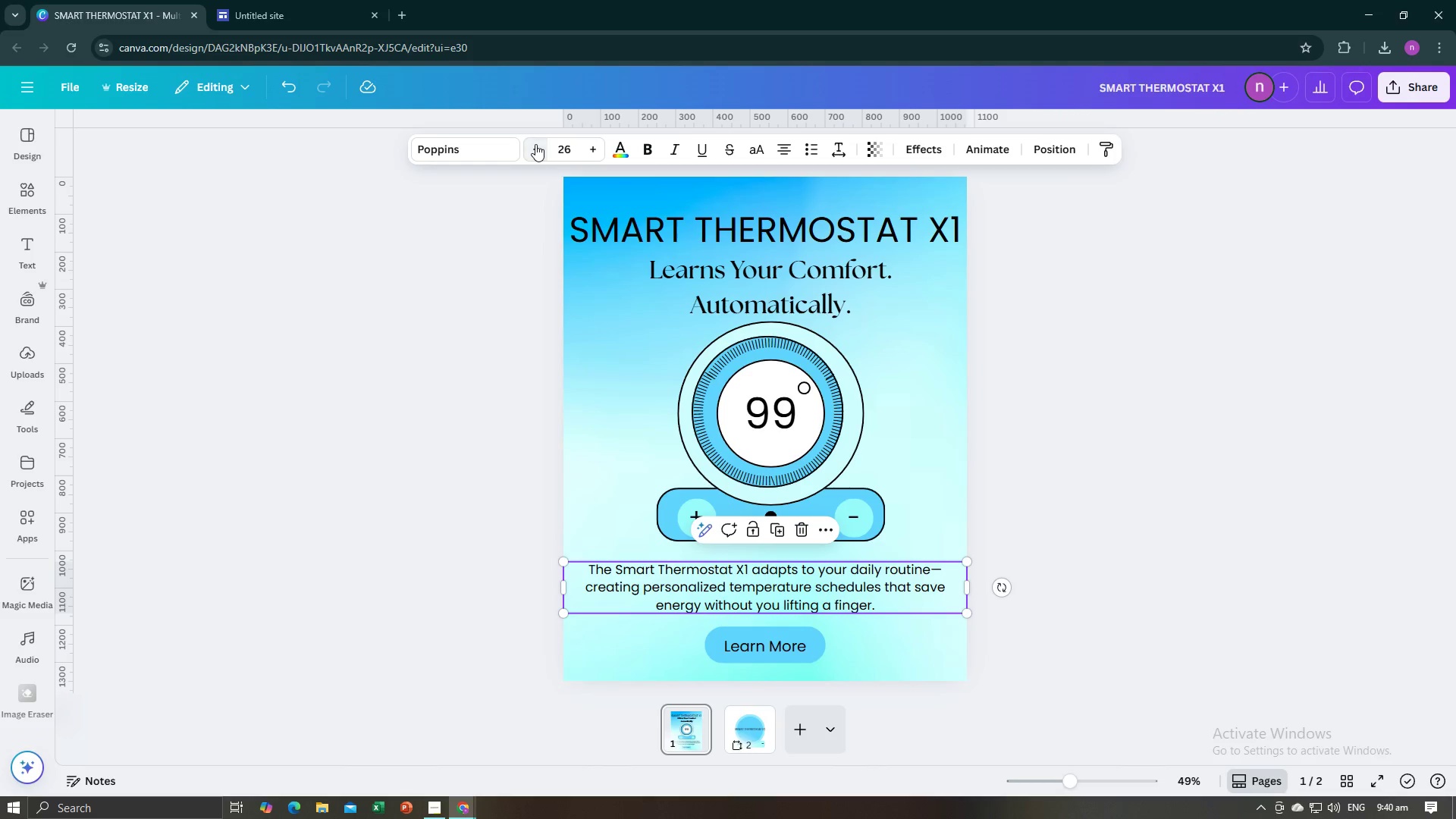 
triple_click([535, 144])
 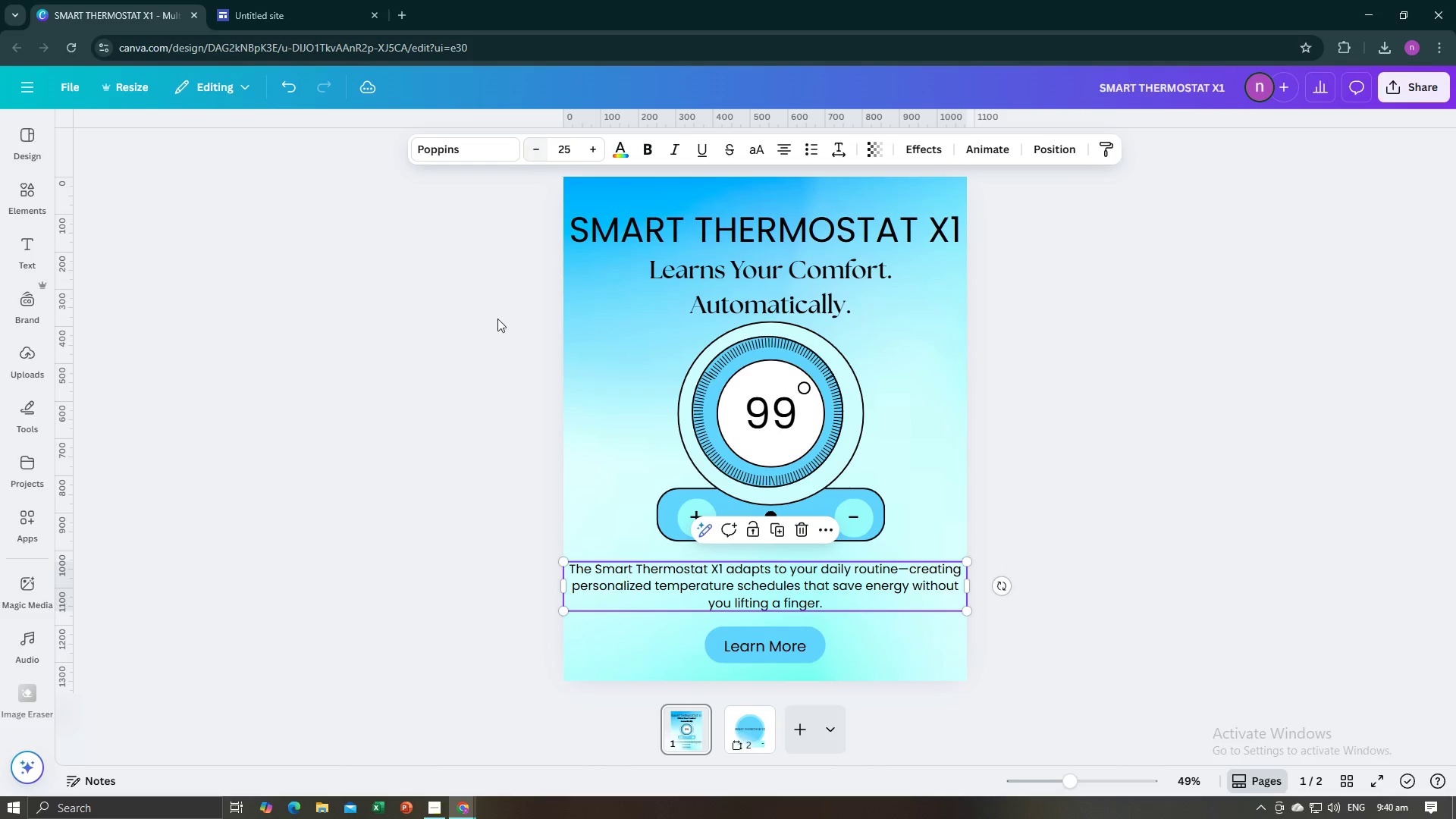 
key(Alt+AltLeft)
 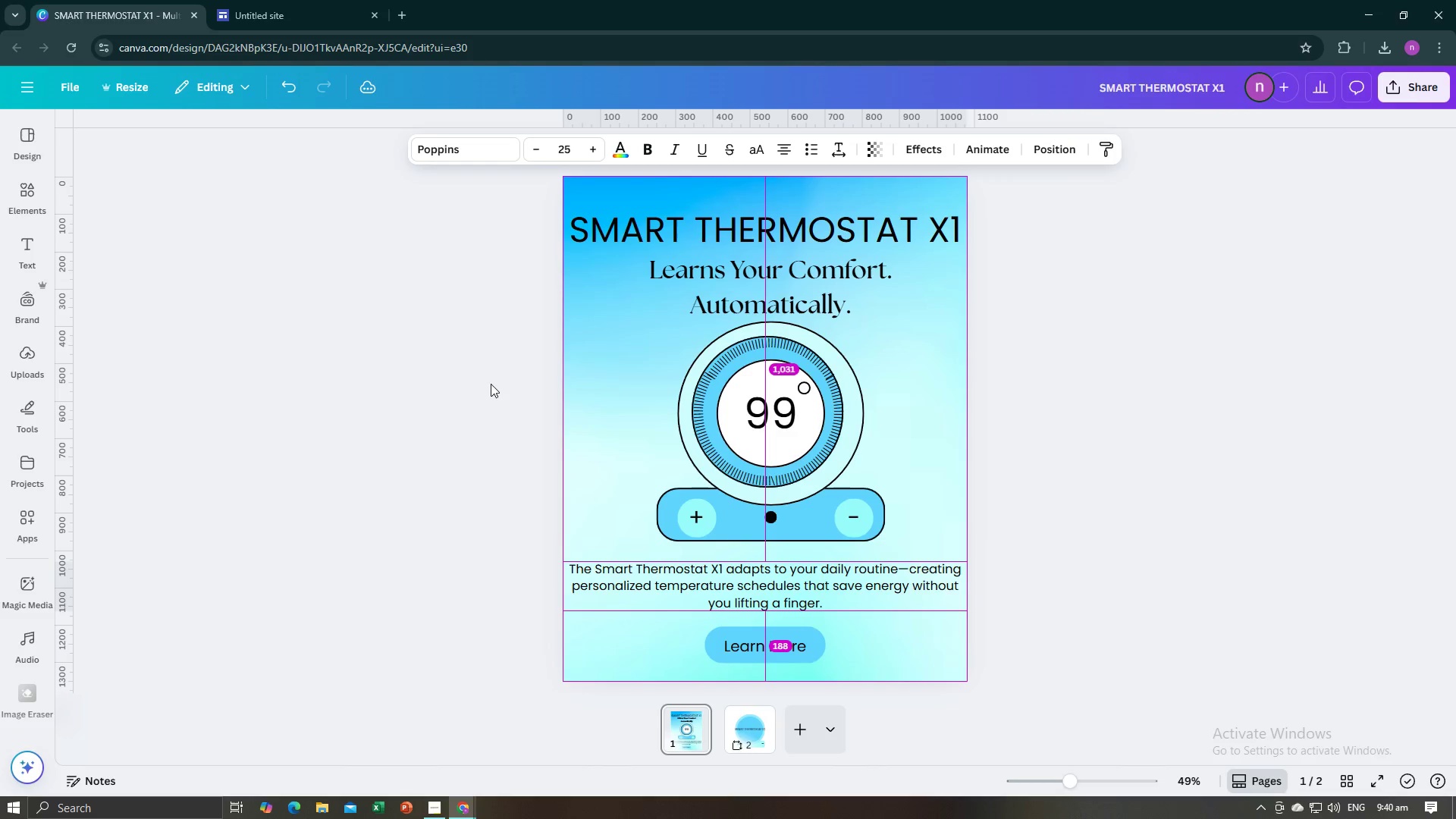 
key(Tab)
 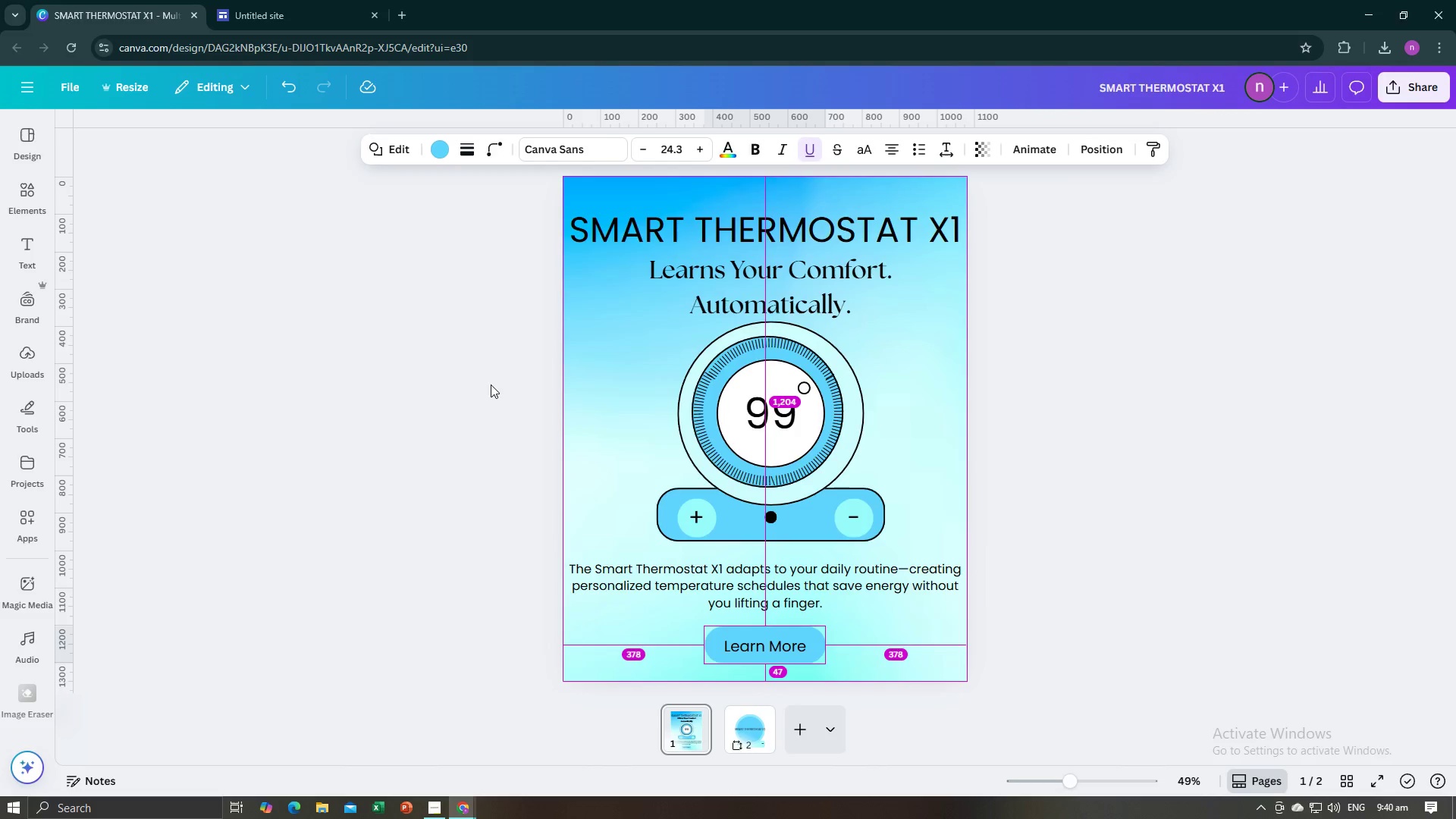 
key(Alt+AltLeft)
 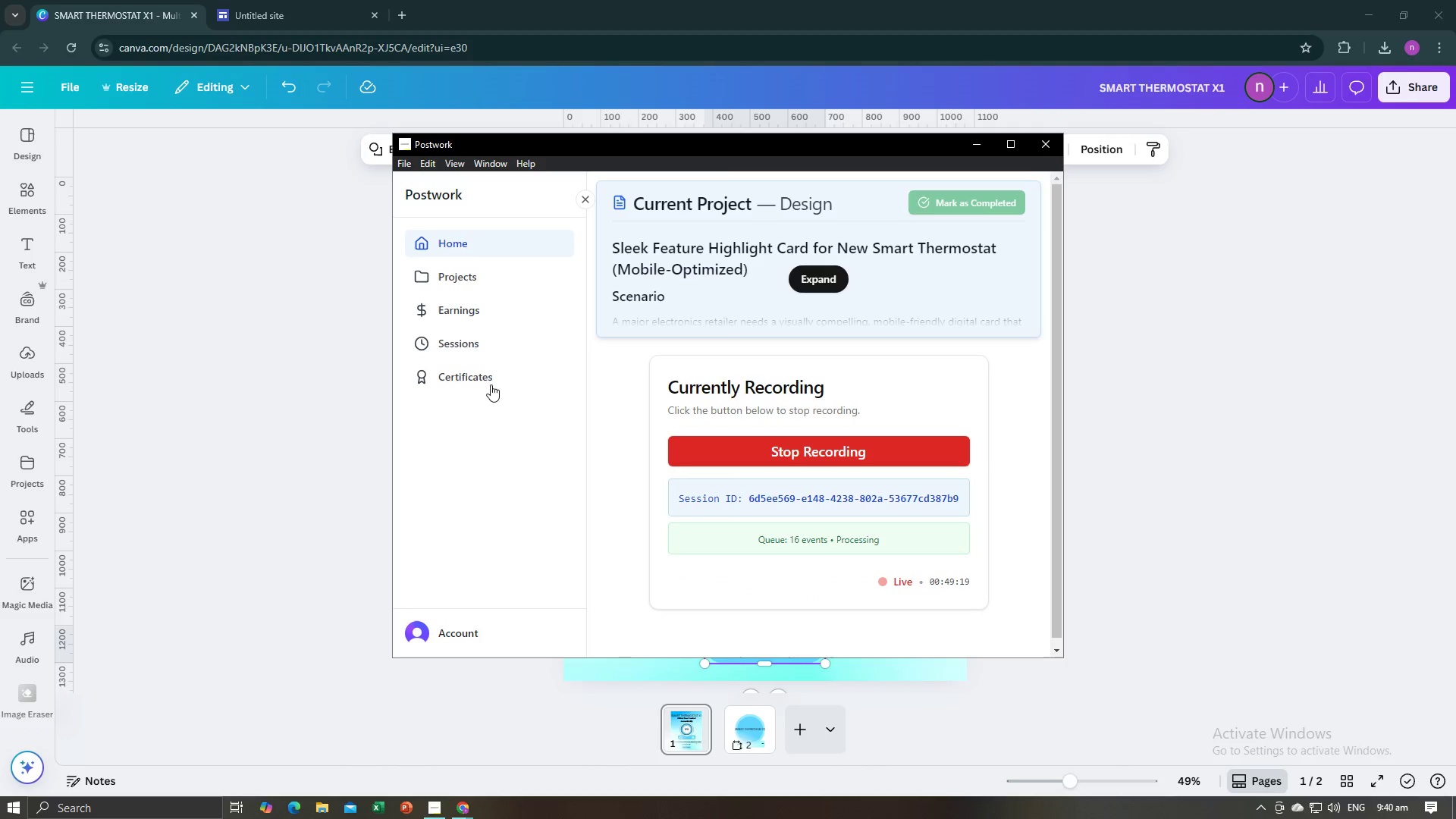 
key(Alt+Tab)